 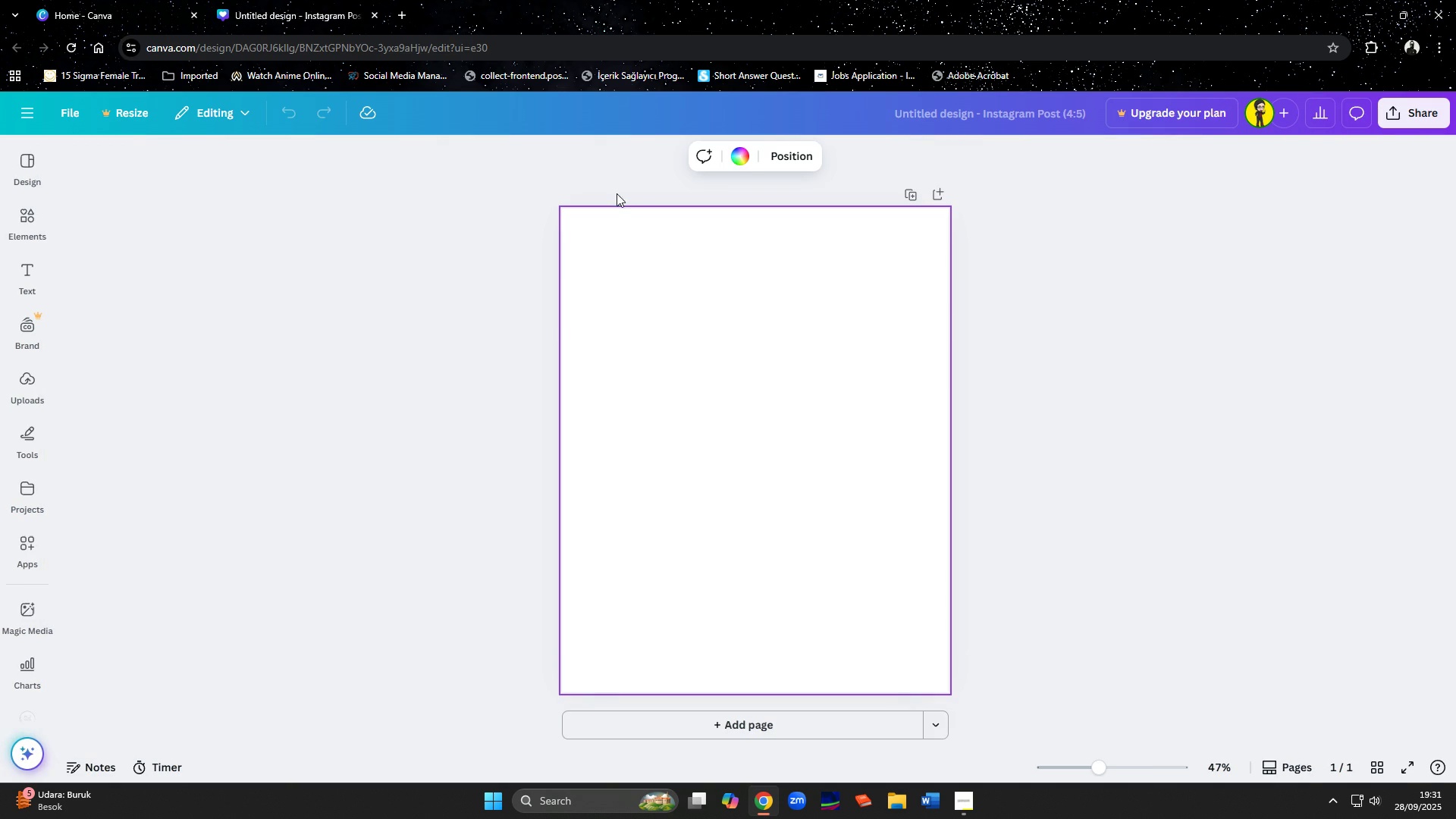 
left_click([741, 156])
 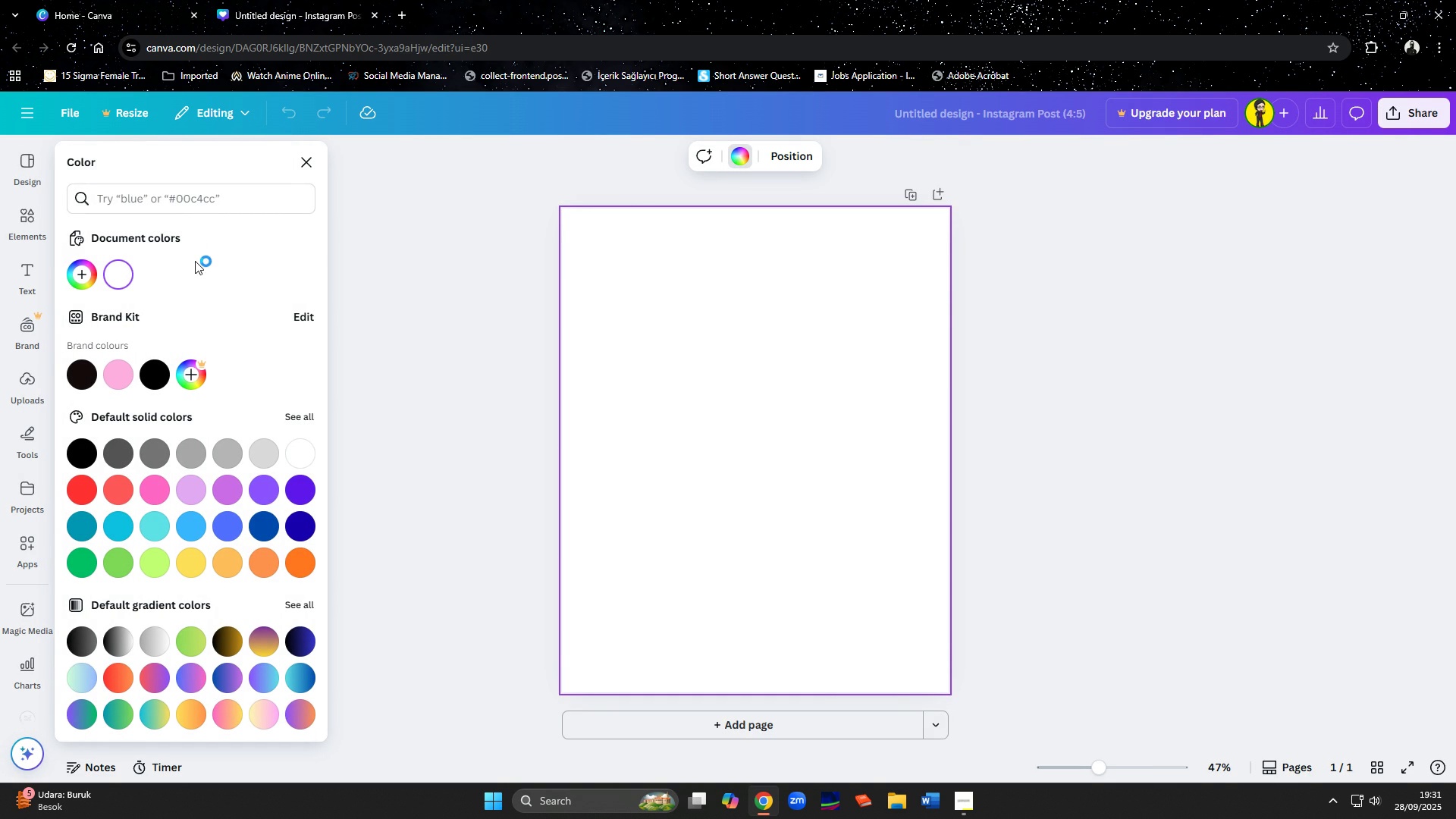 
left_click([174, 194])
 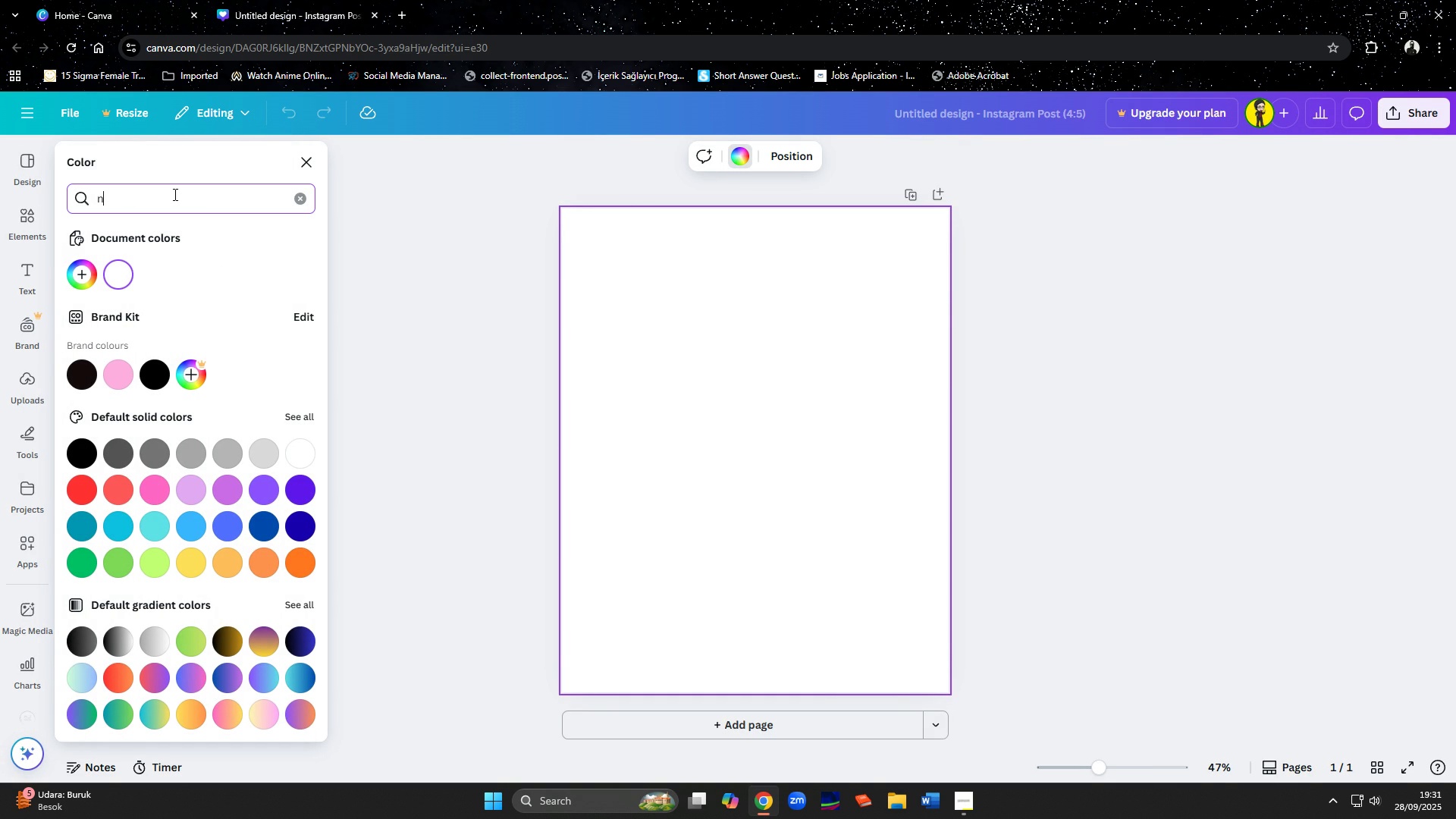 
type(navy)
 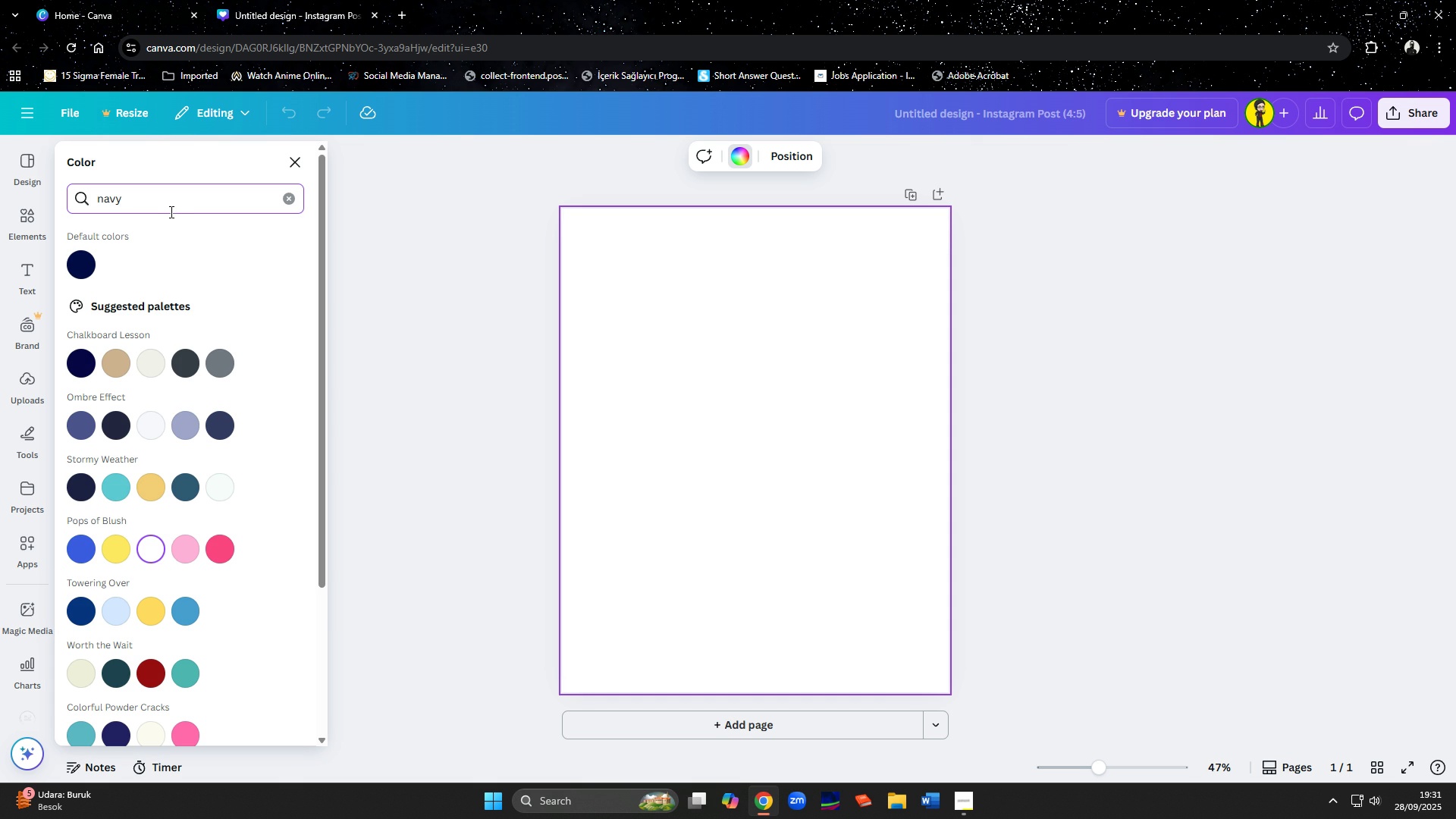 
wait(7.91)
 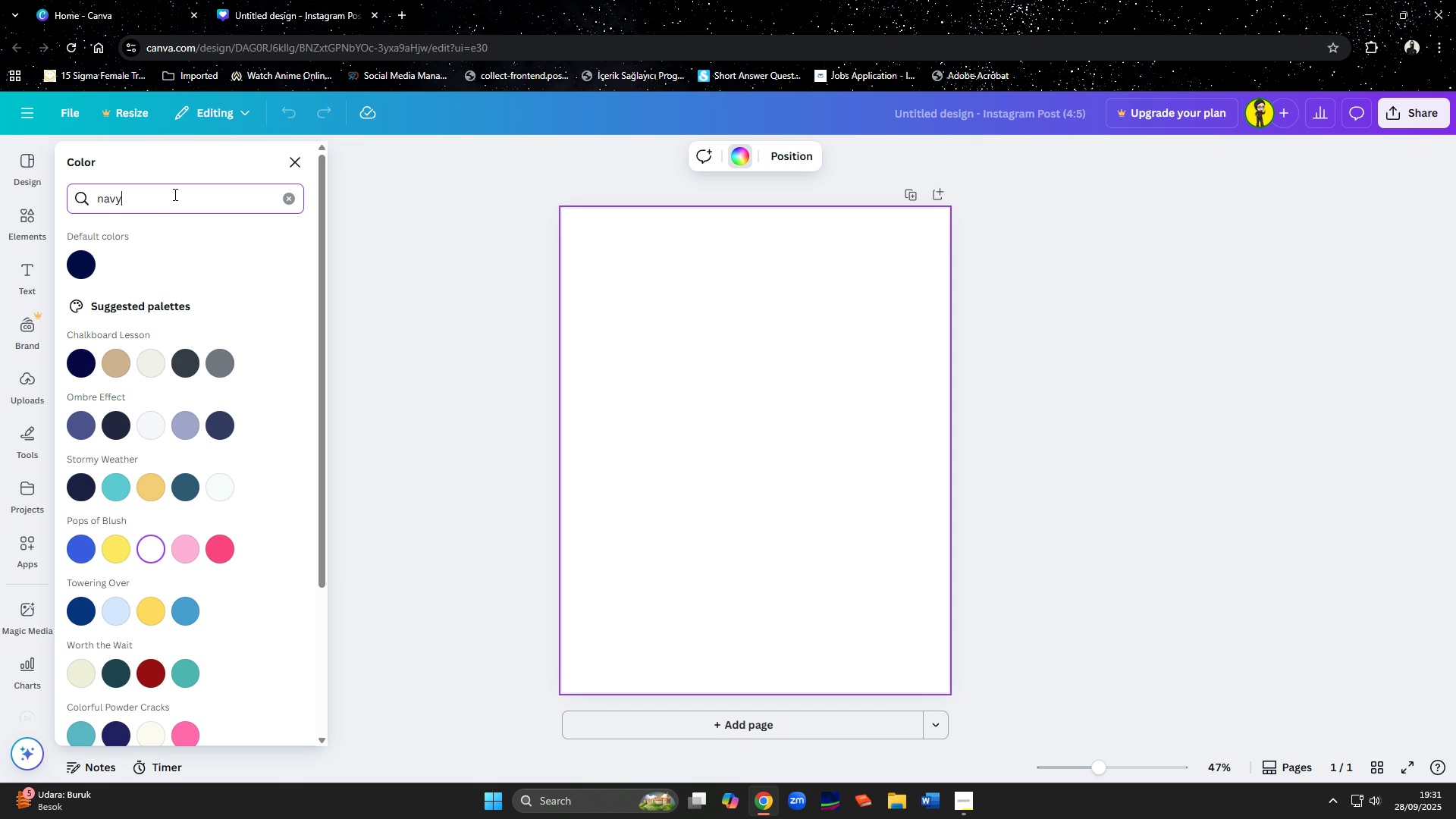 
left_click([83, 258])
 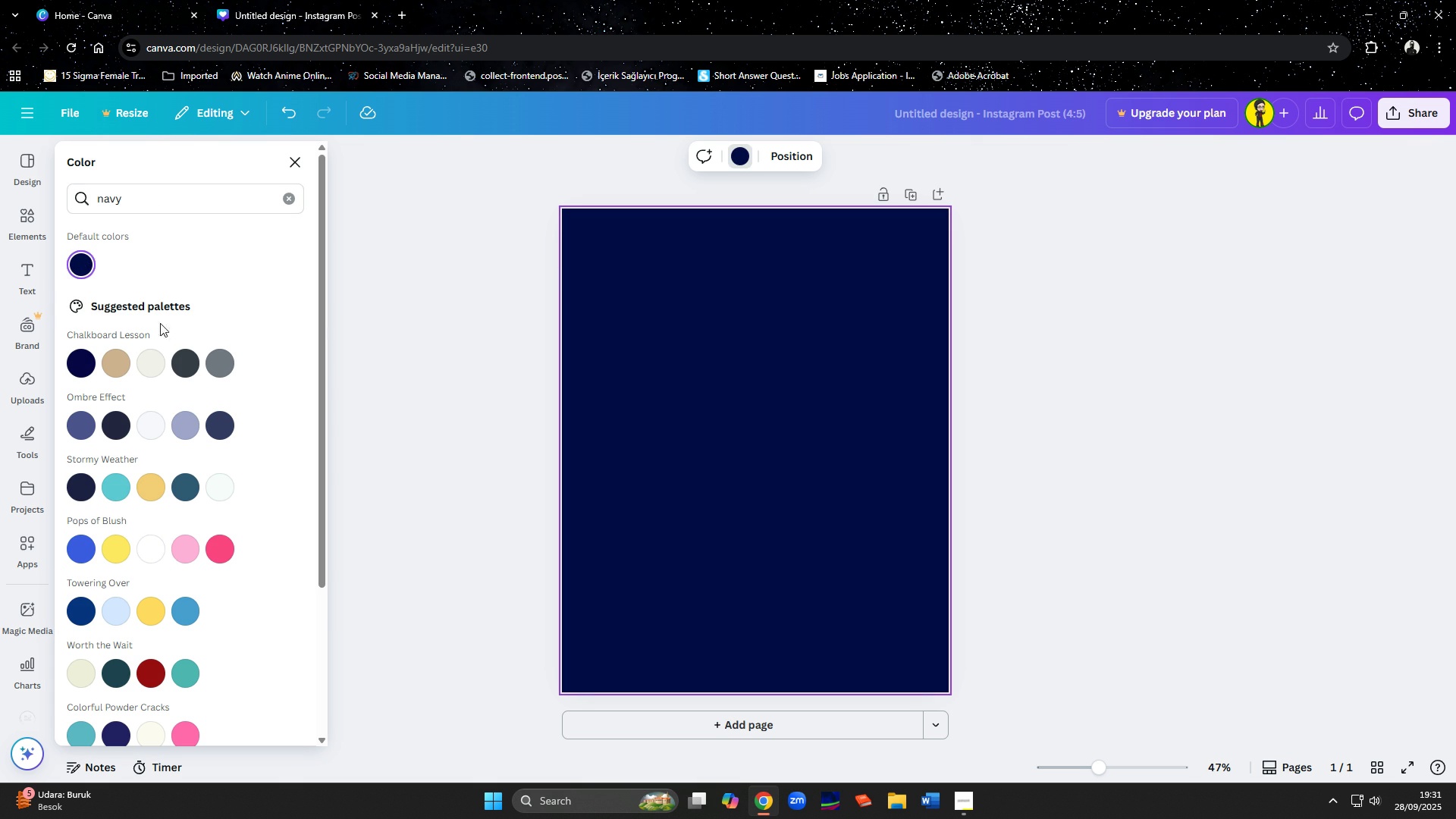 
left_click([80, 359])
 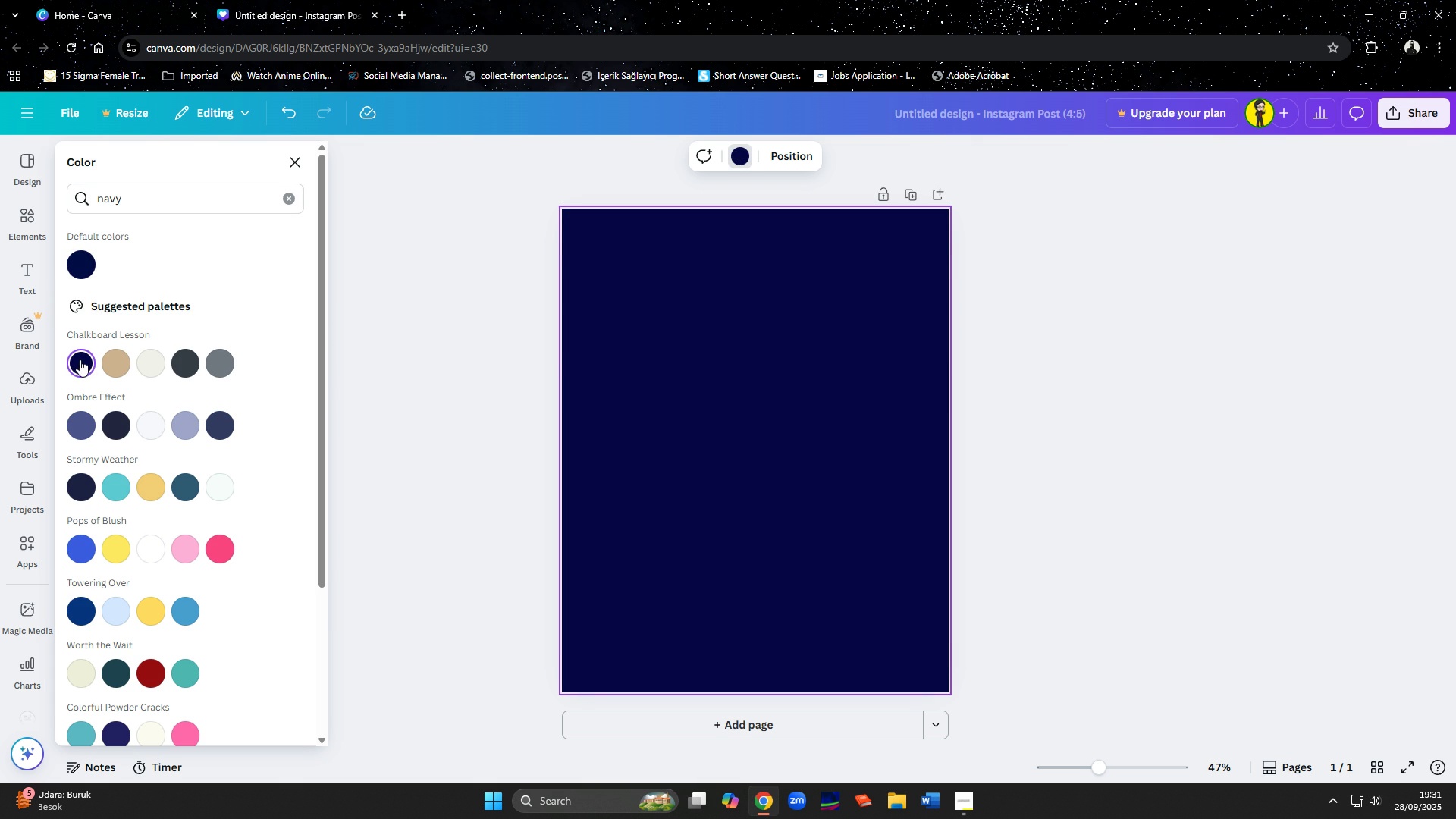 
left_click([80, 359])
 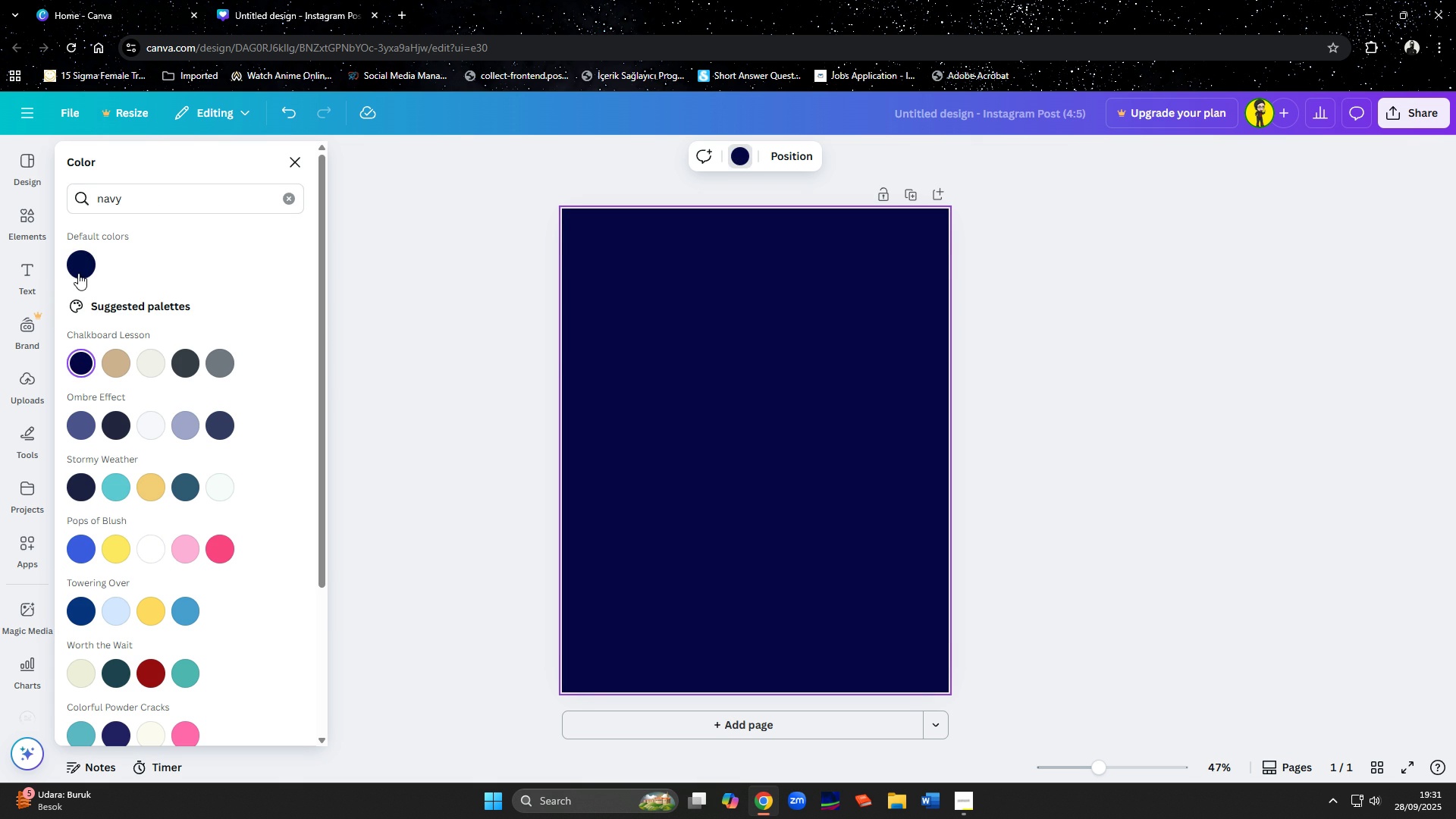 
left_click([79, 270])
 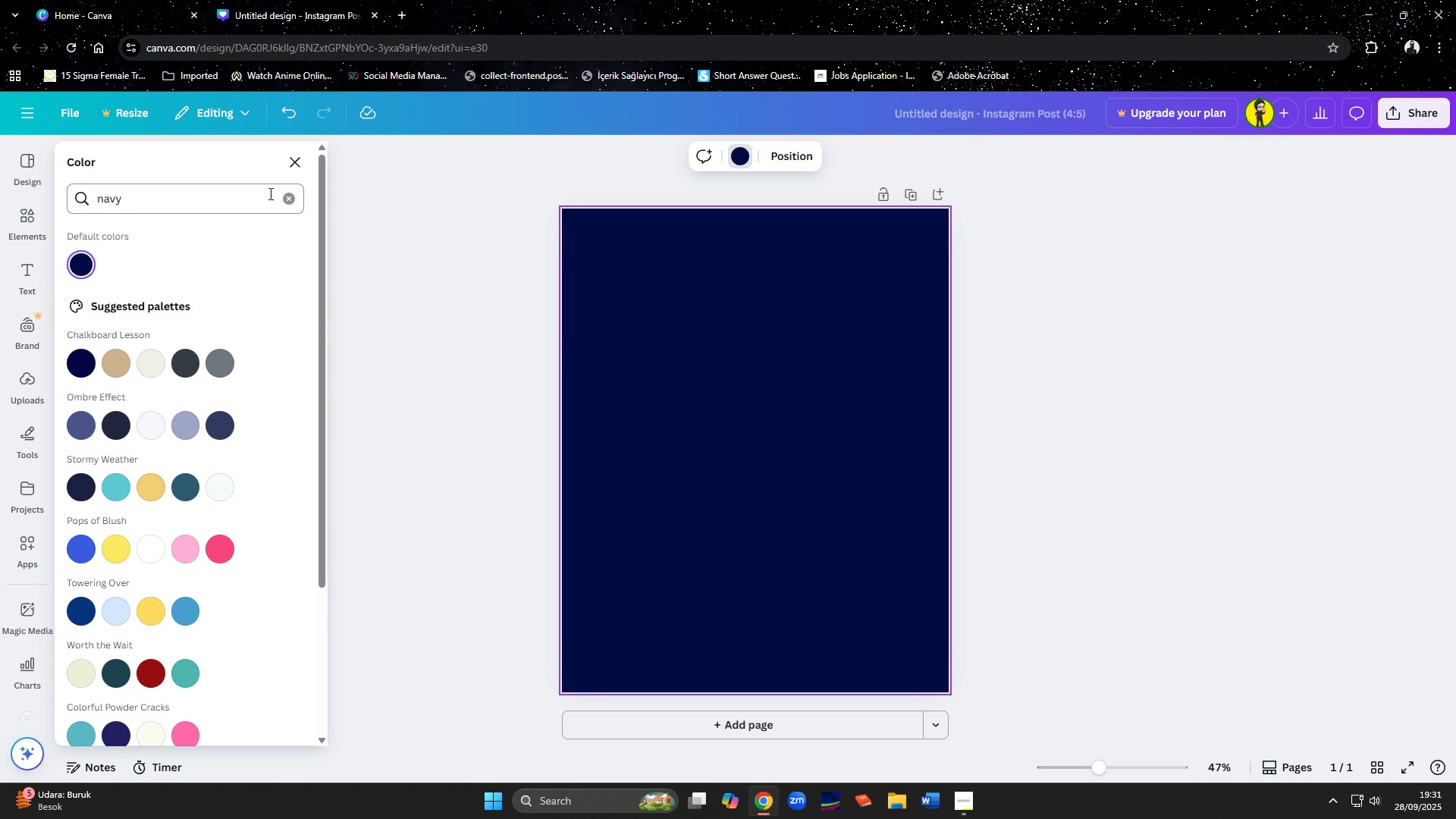 
left_click([286, 202])
 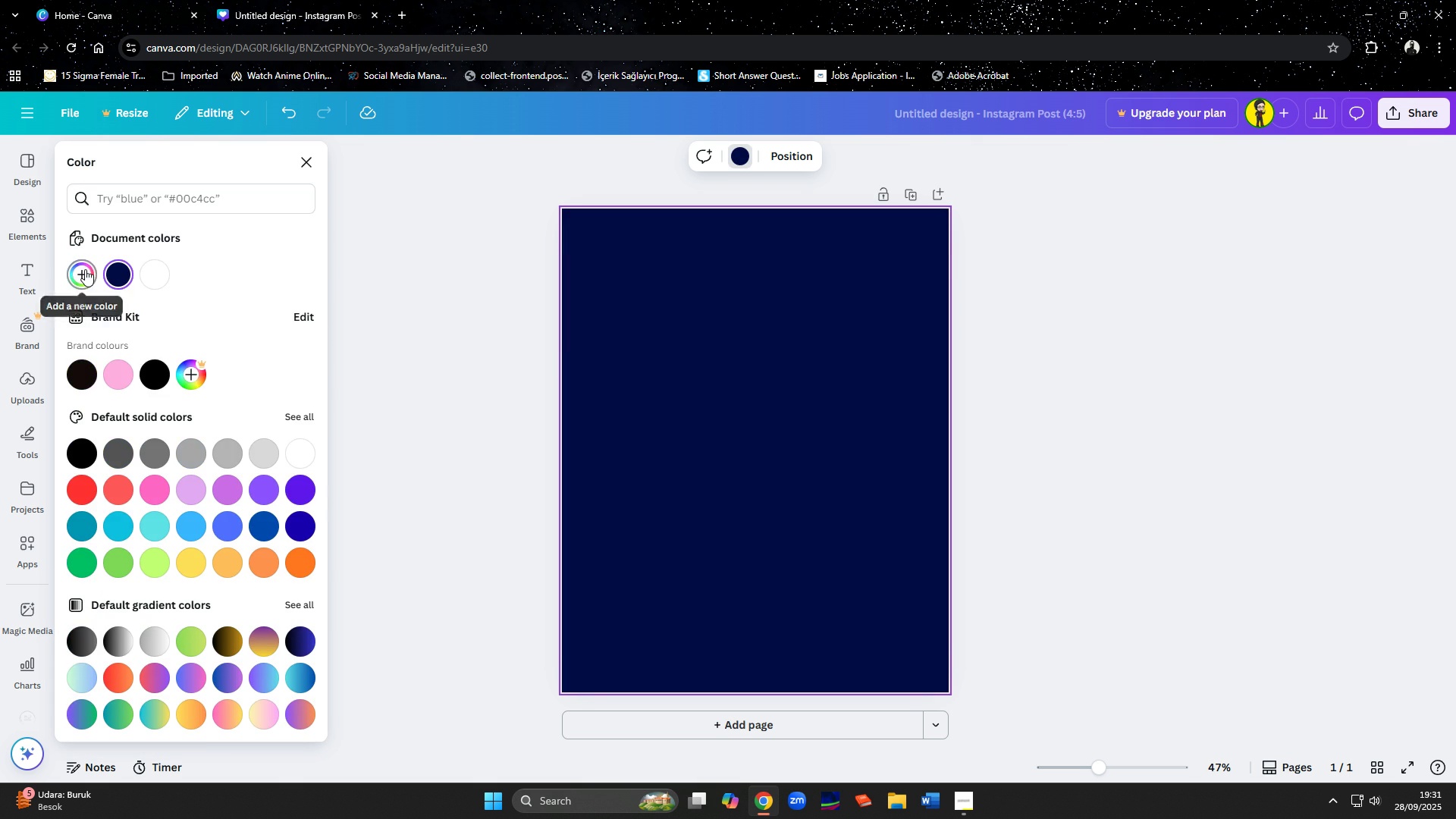 
left_click([85, 269])